 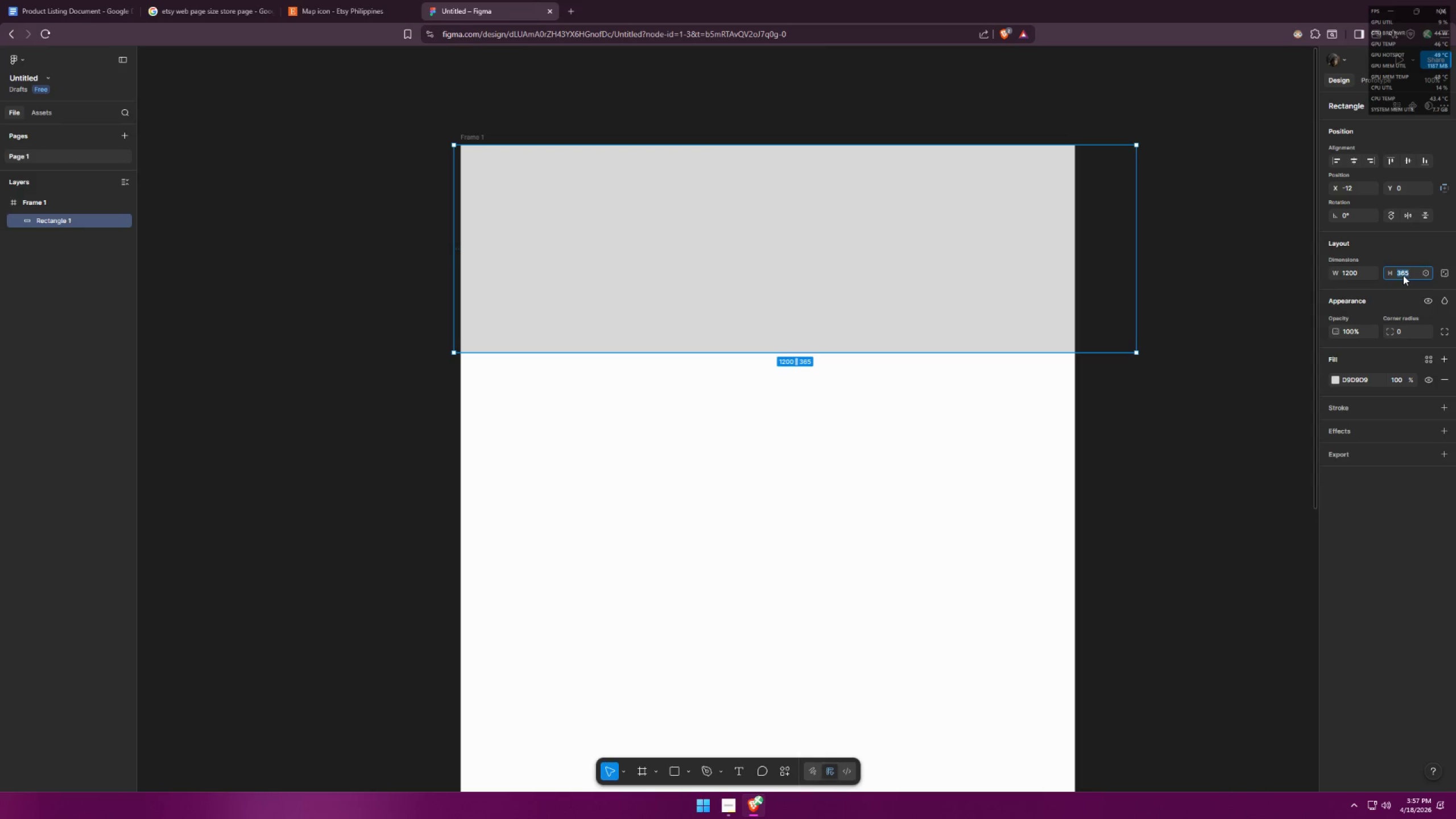 
key(Control+V)
 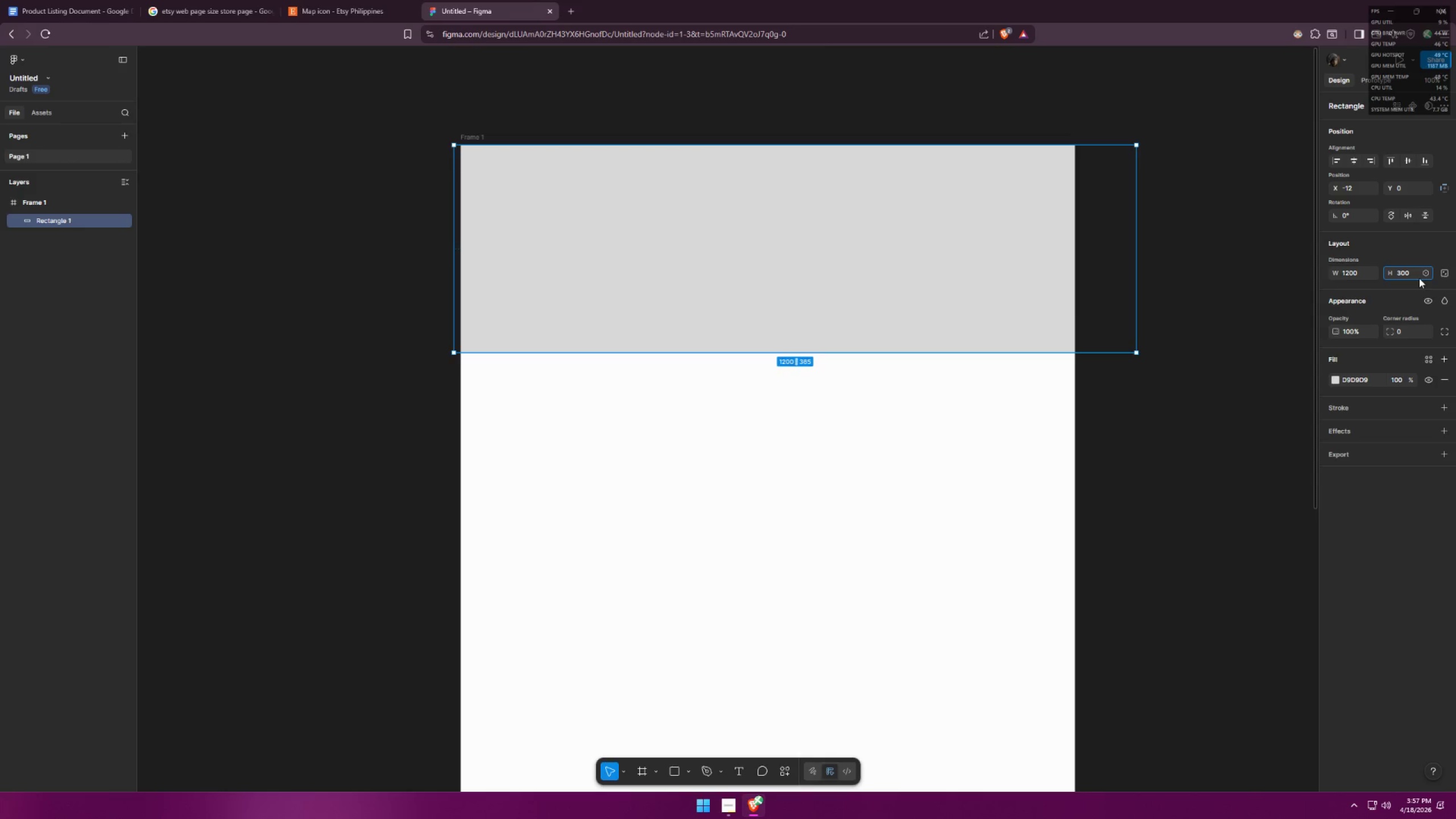 
key(Enter)
 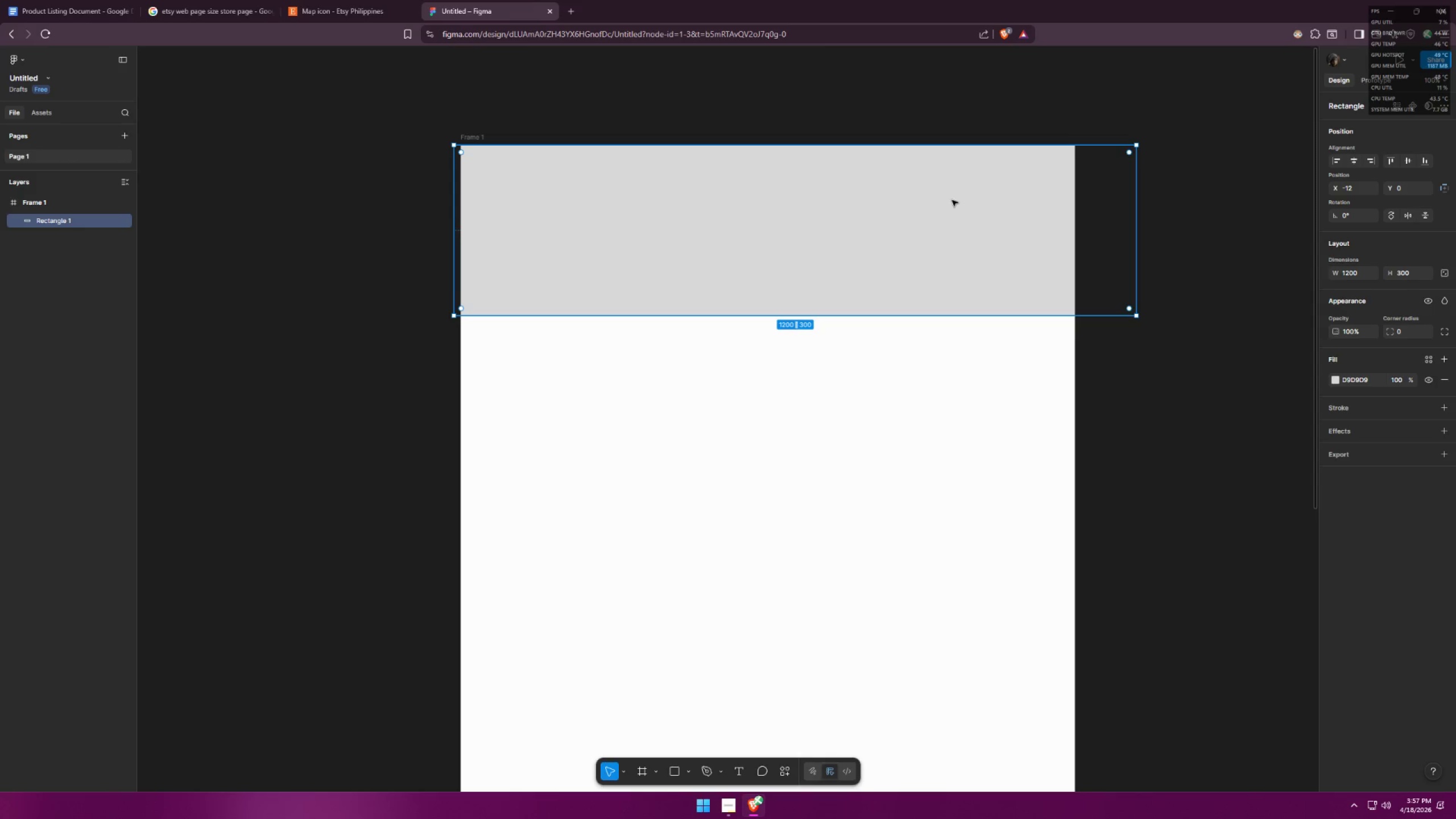 
left_click_drag(start_coordinate=[950, 202], to_coordinate=[893, 204])
 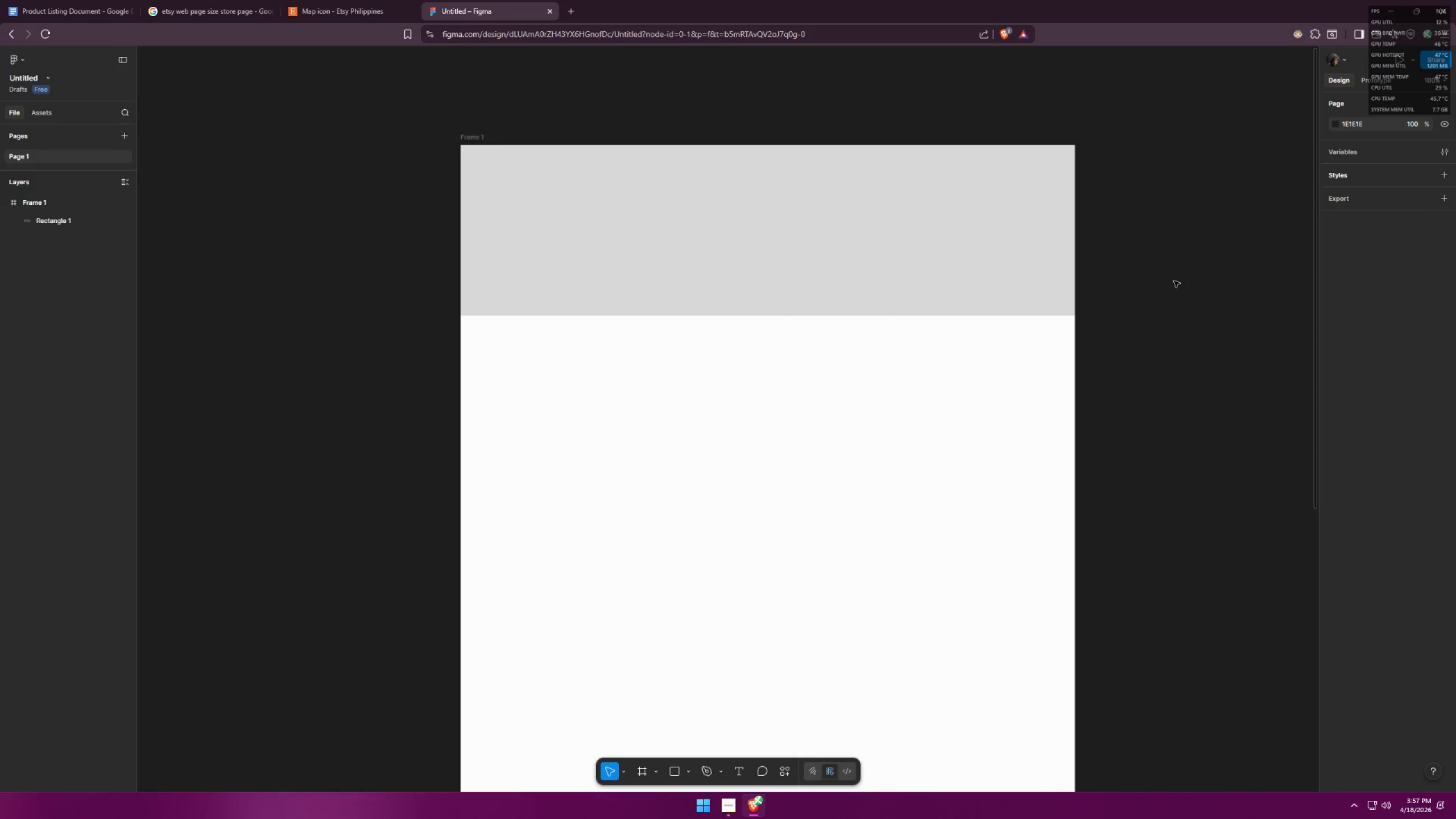 
key(Alt+AltLeft)
 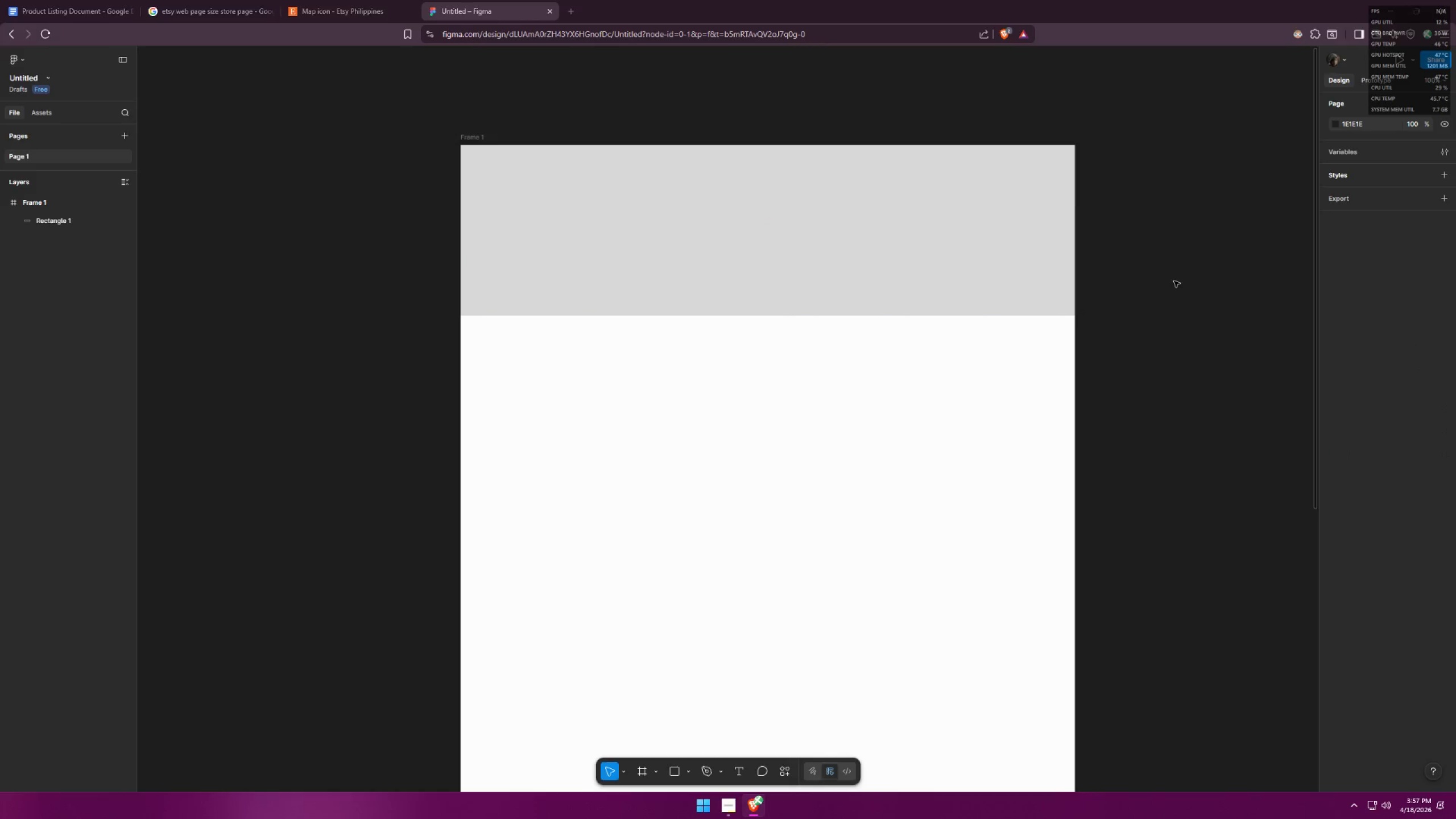 
key(Alt+Tab)